 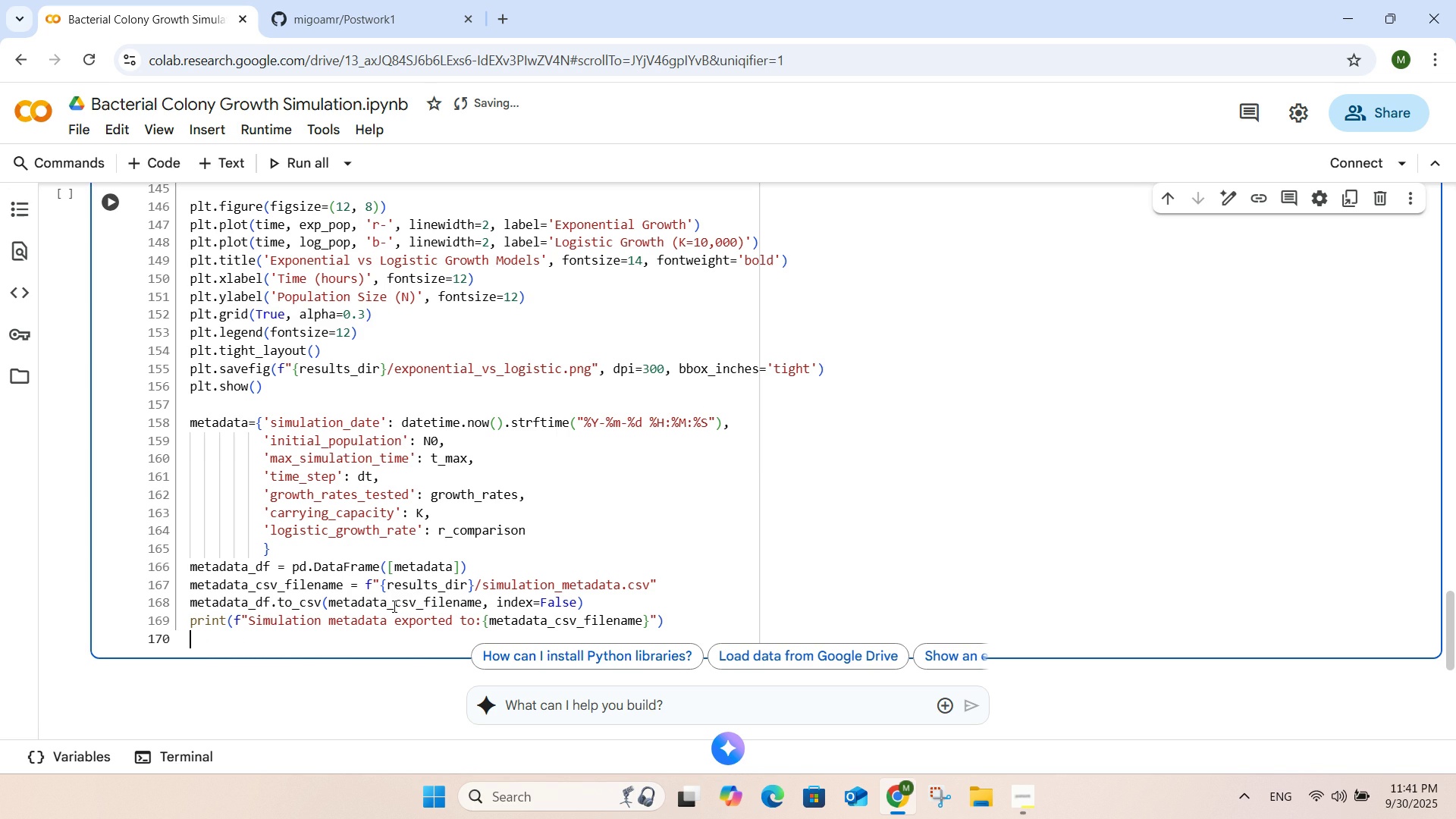 
key(Backspace)
 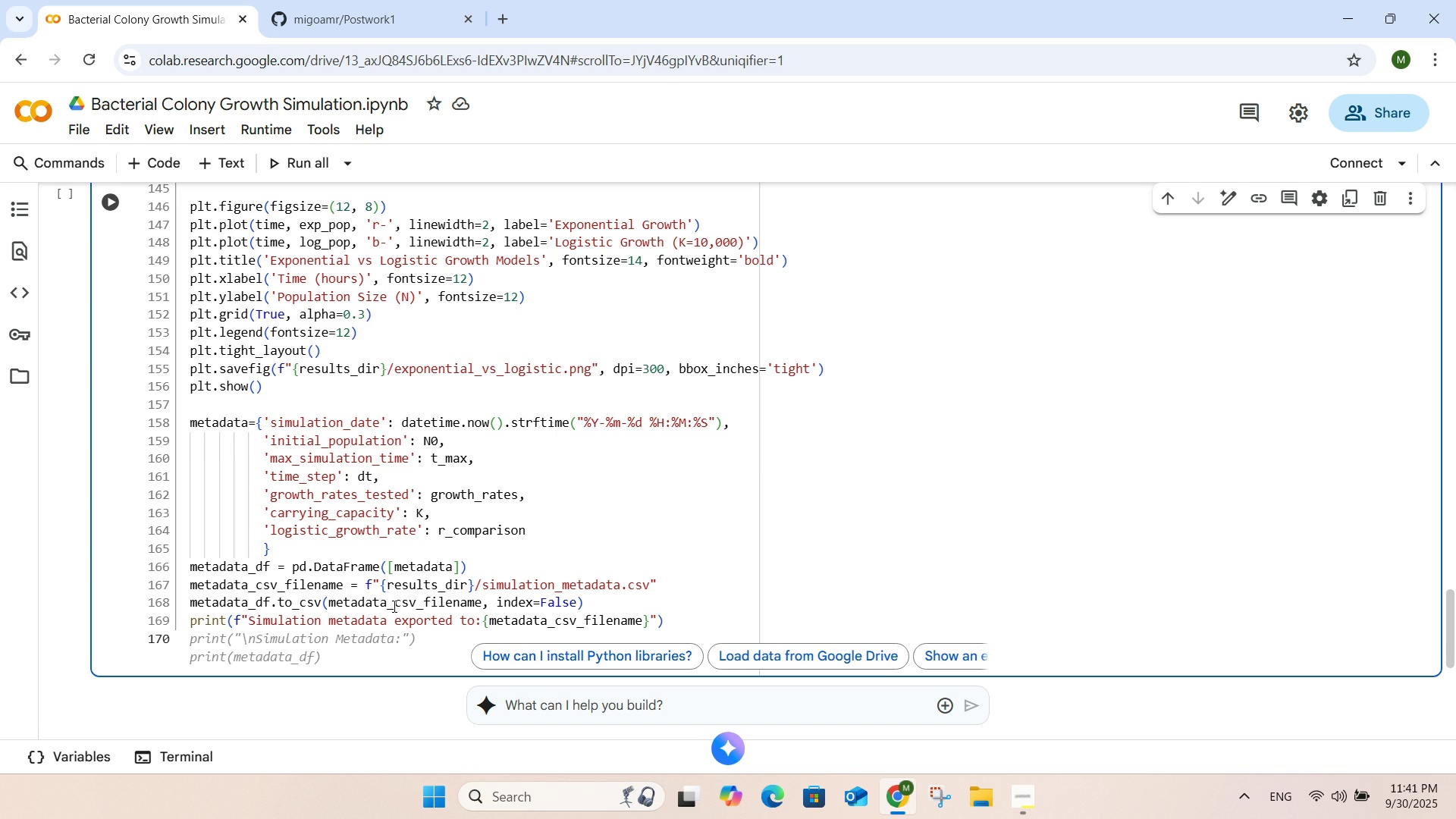 
key(P)
 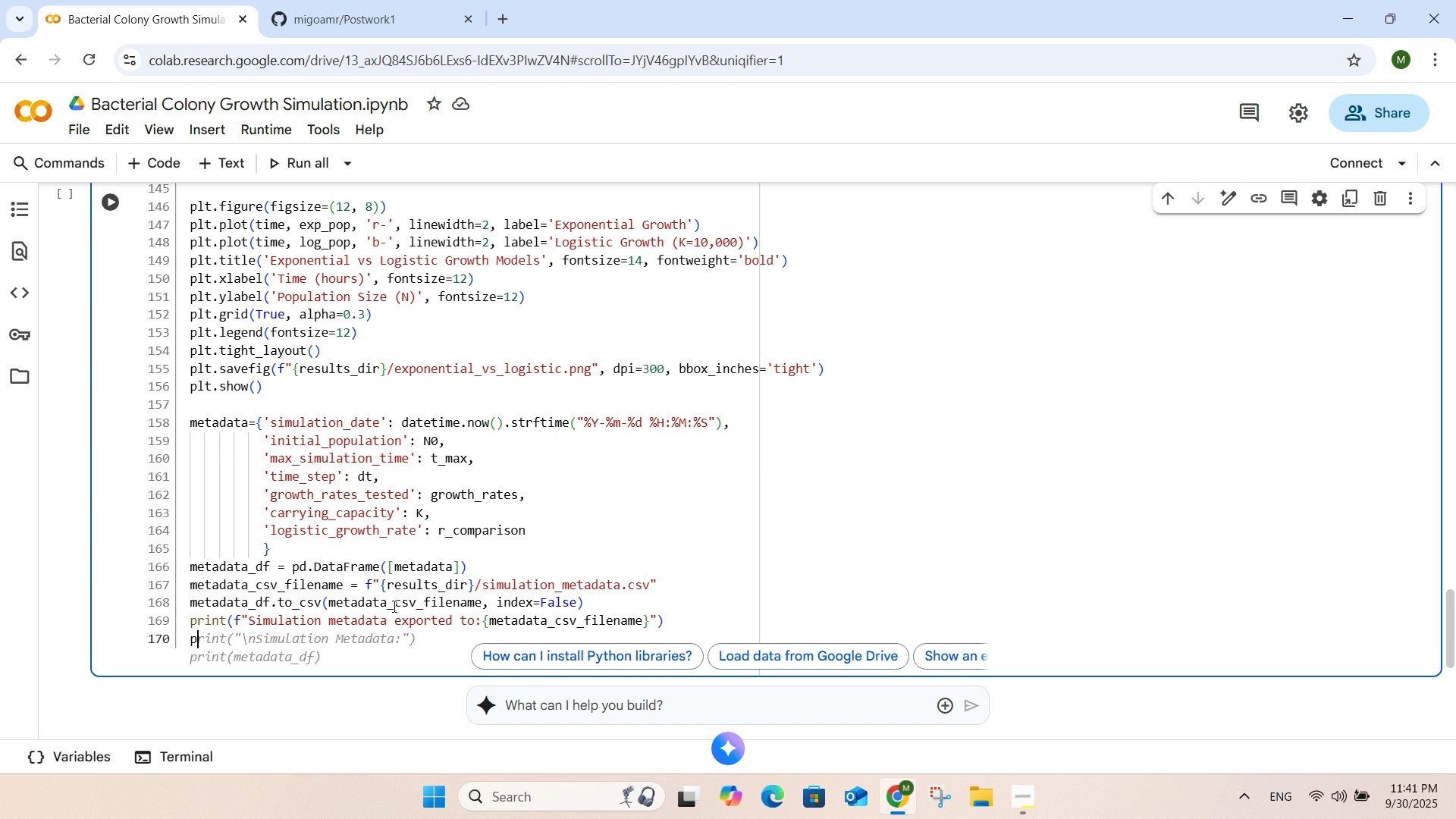 
key(Backspace)
 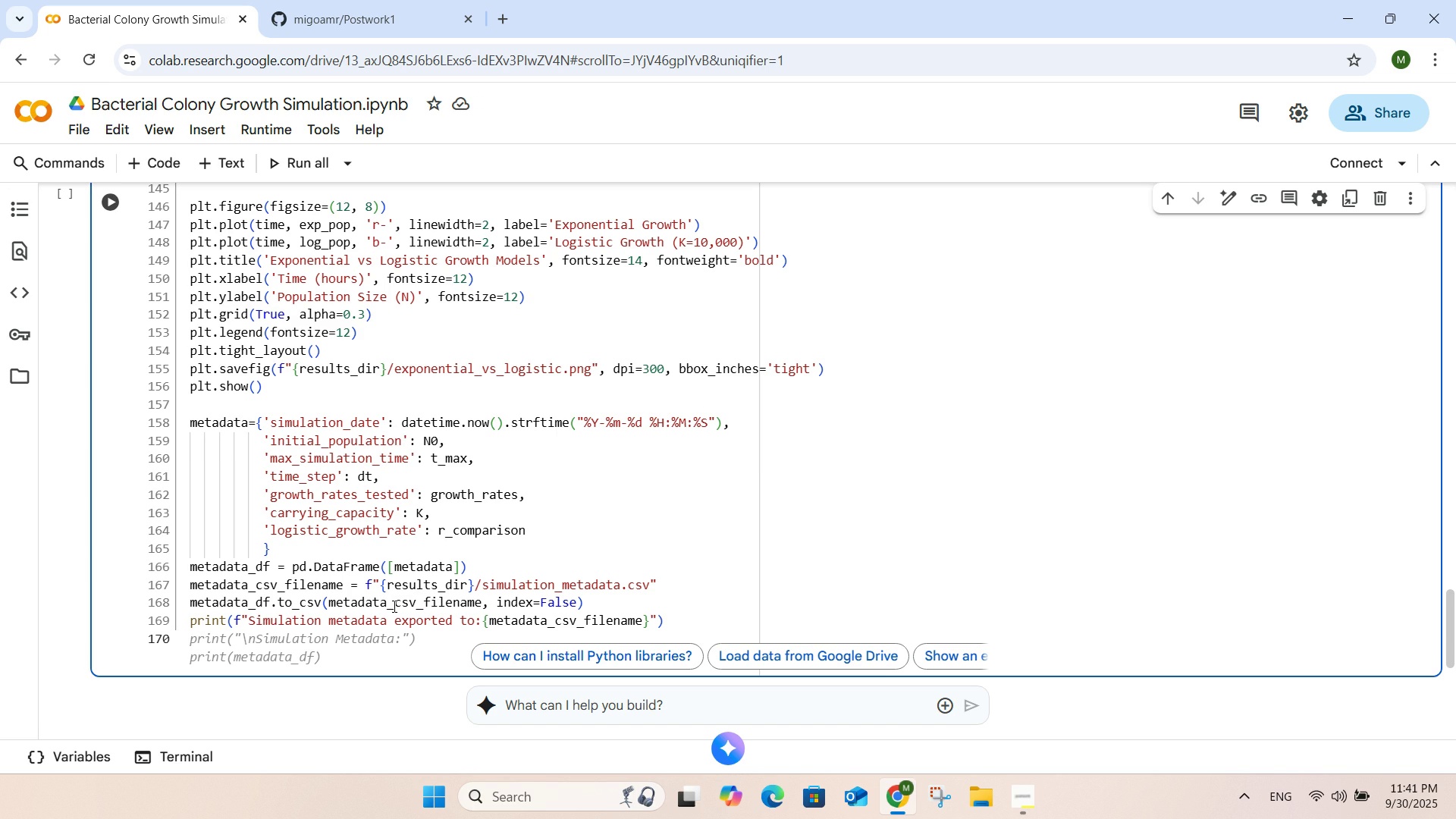 
key(Enter)
 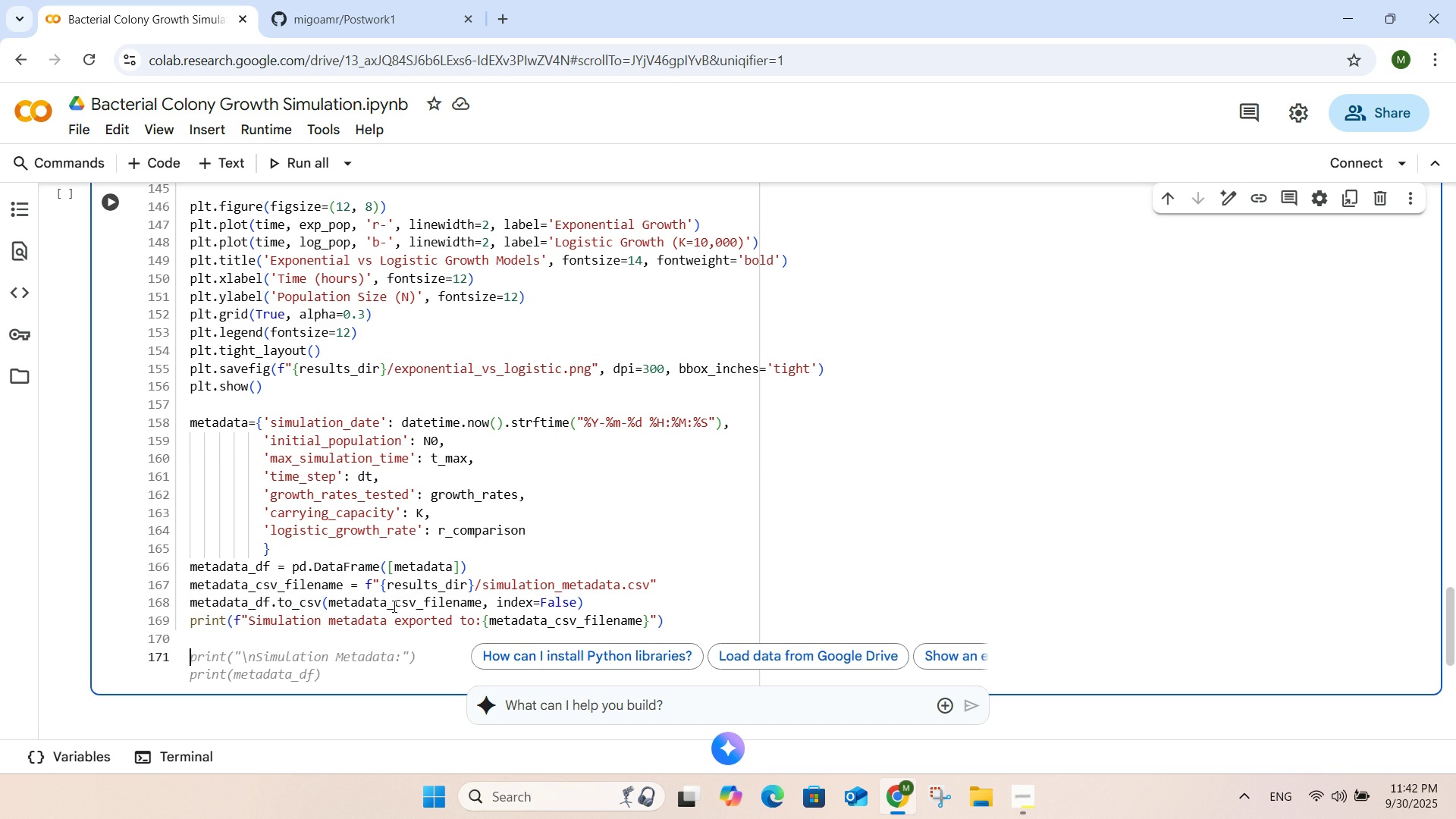 
wait(5.37)
 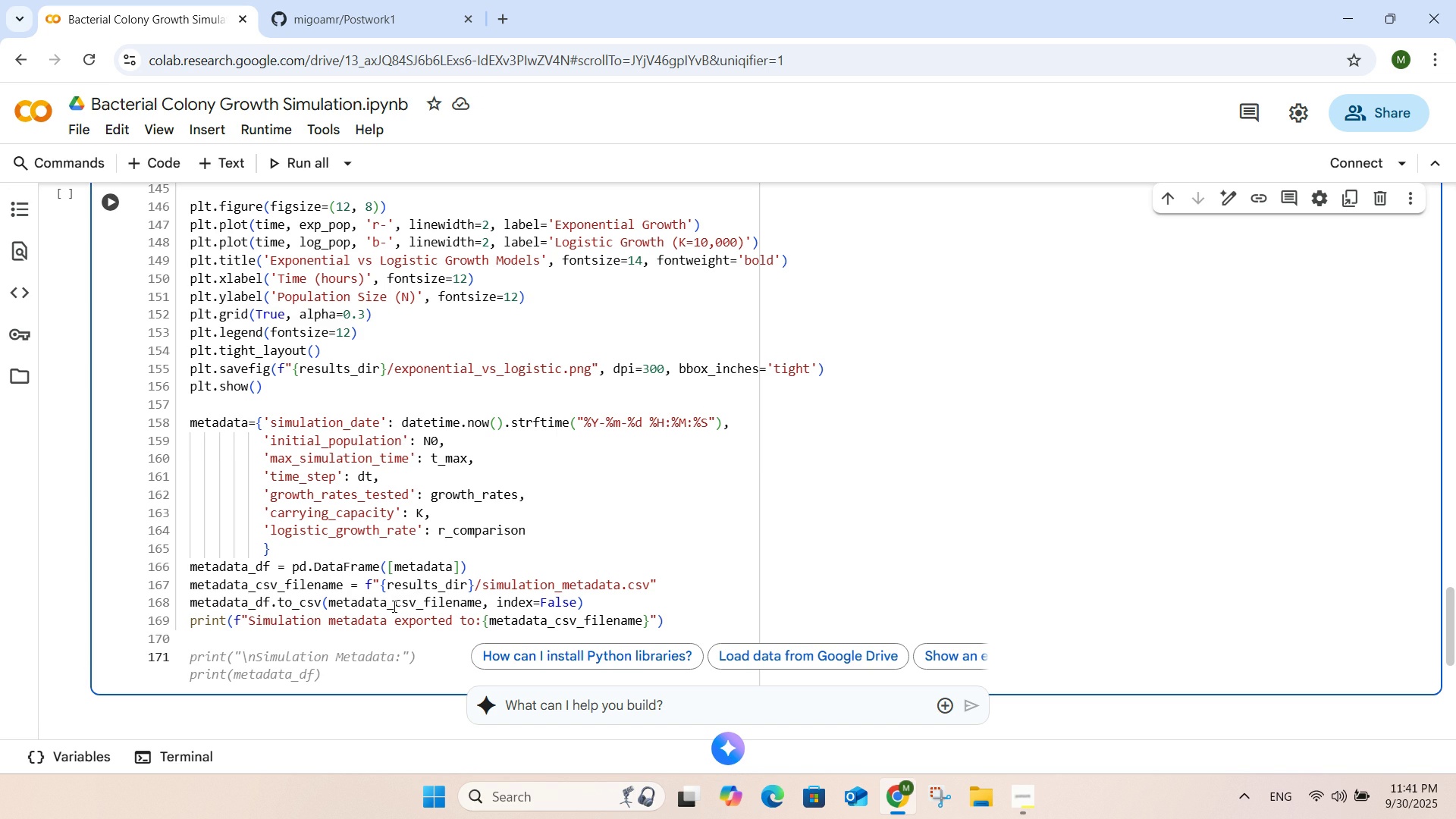 
key(Tab)